 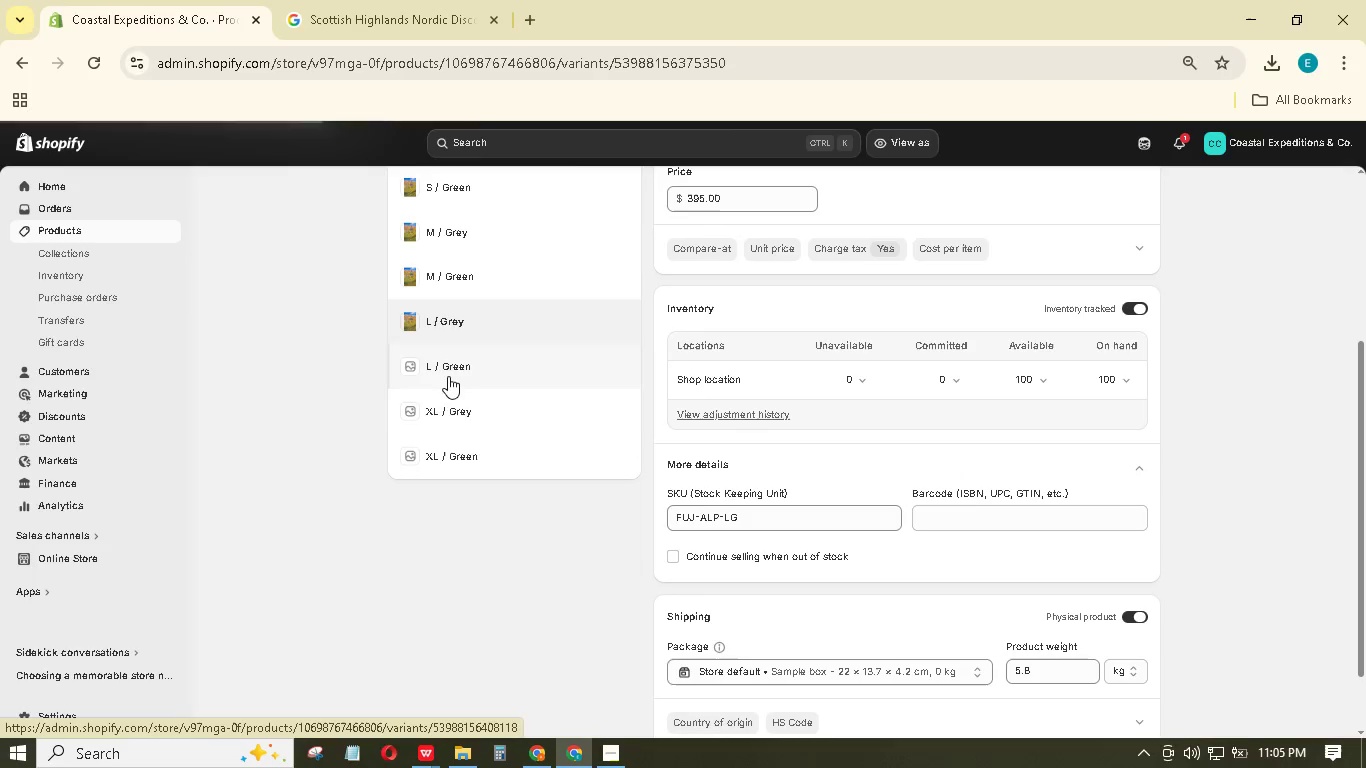 
scroll: coordinate [429, 403], scroll_direction: down, amount: 2.0
 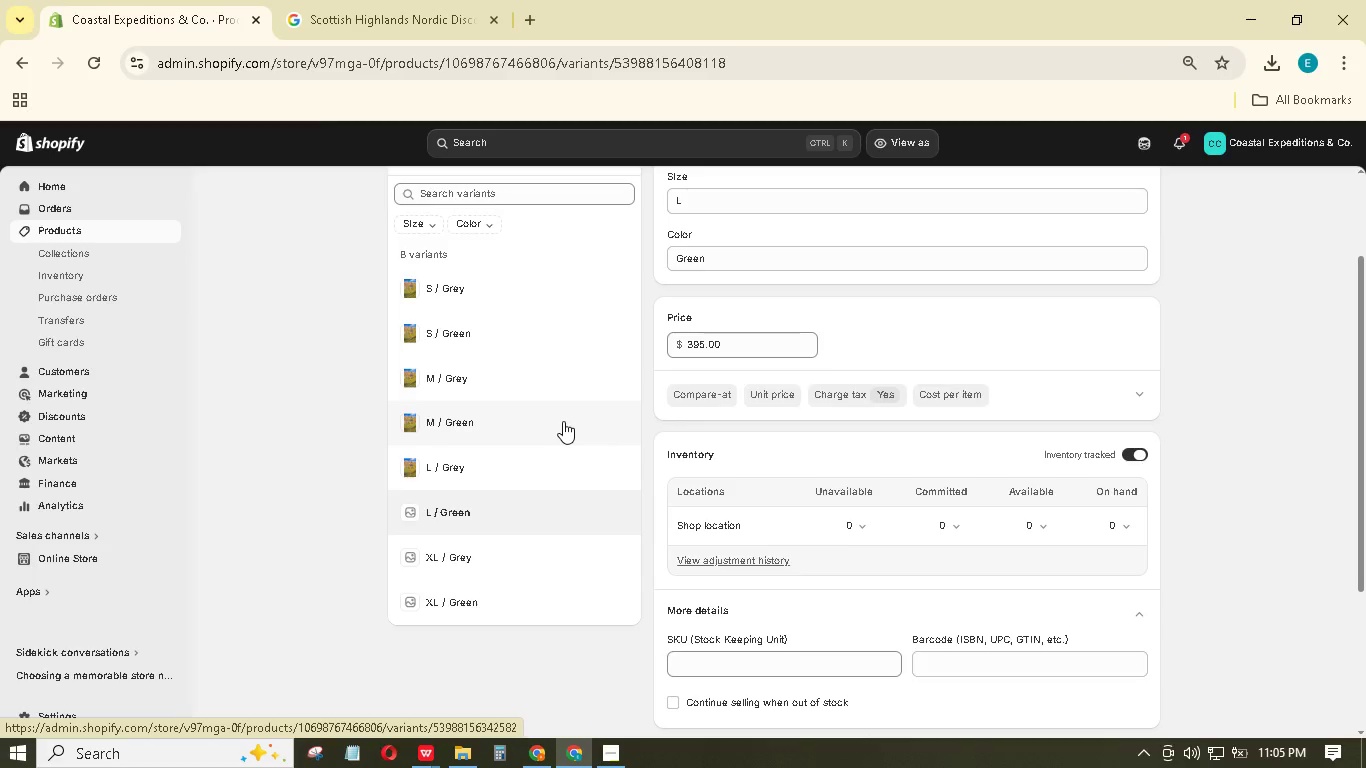 
scroll: coordinate [563, 421], scroll_direction: up, amount: 2.0
 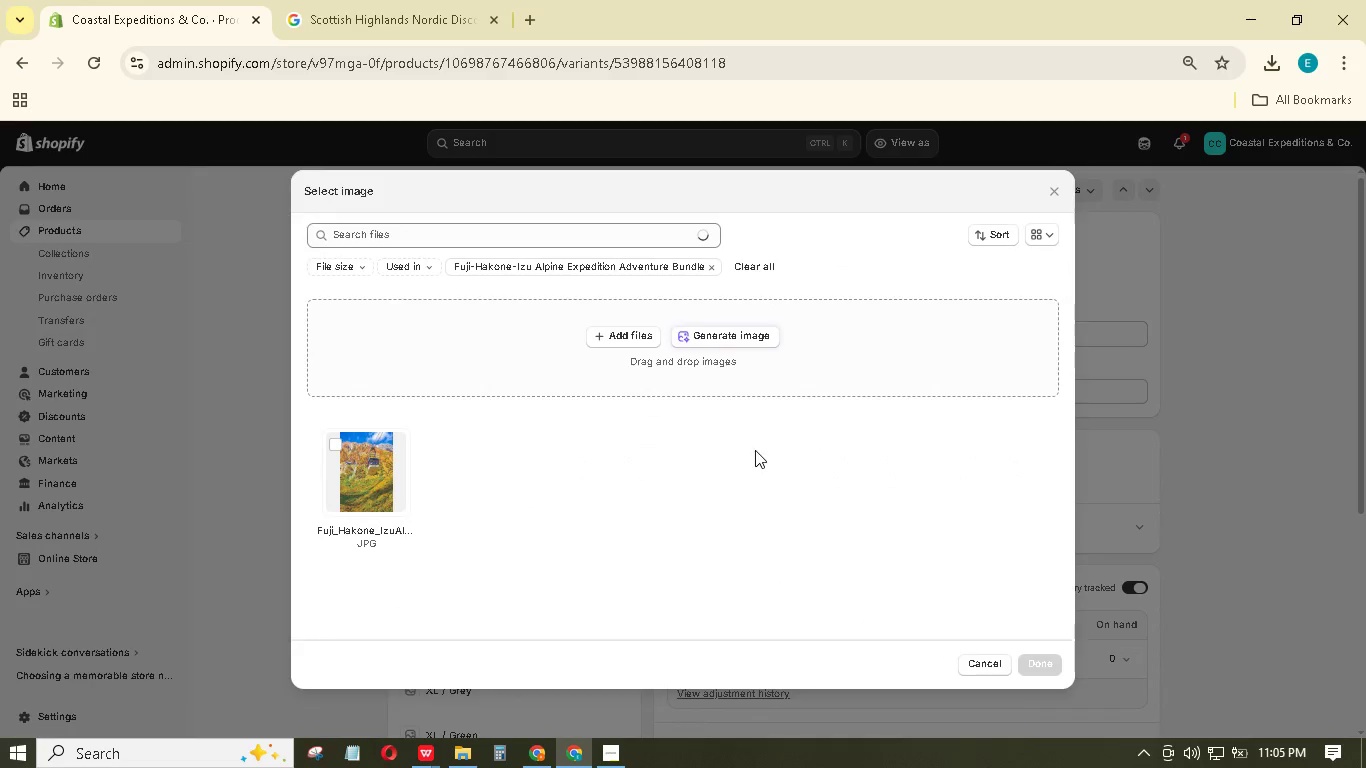 
left_click([393, 478])
 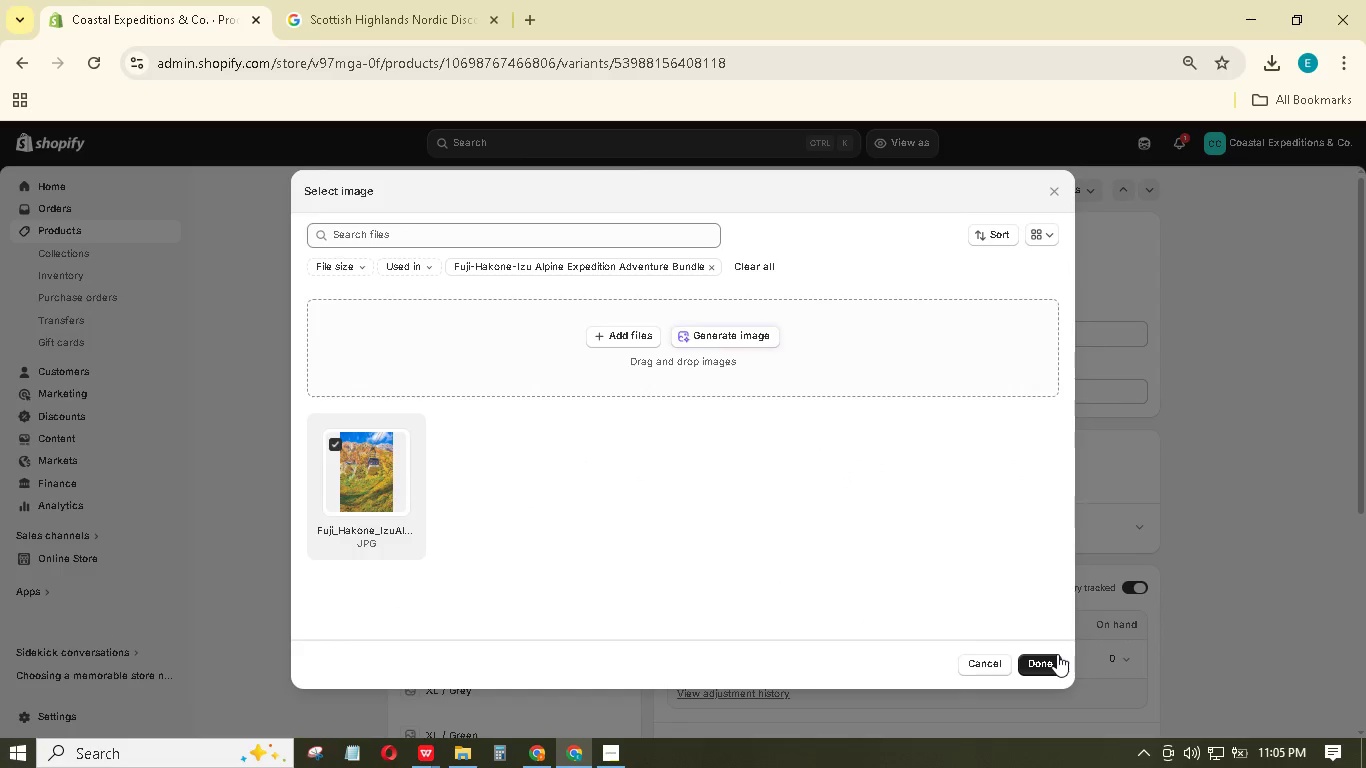 
left_click([1057, 654])
 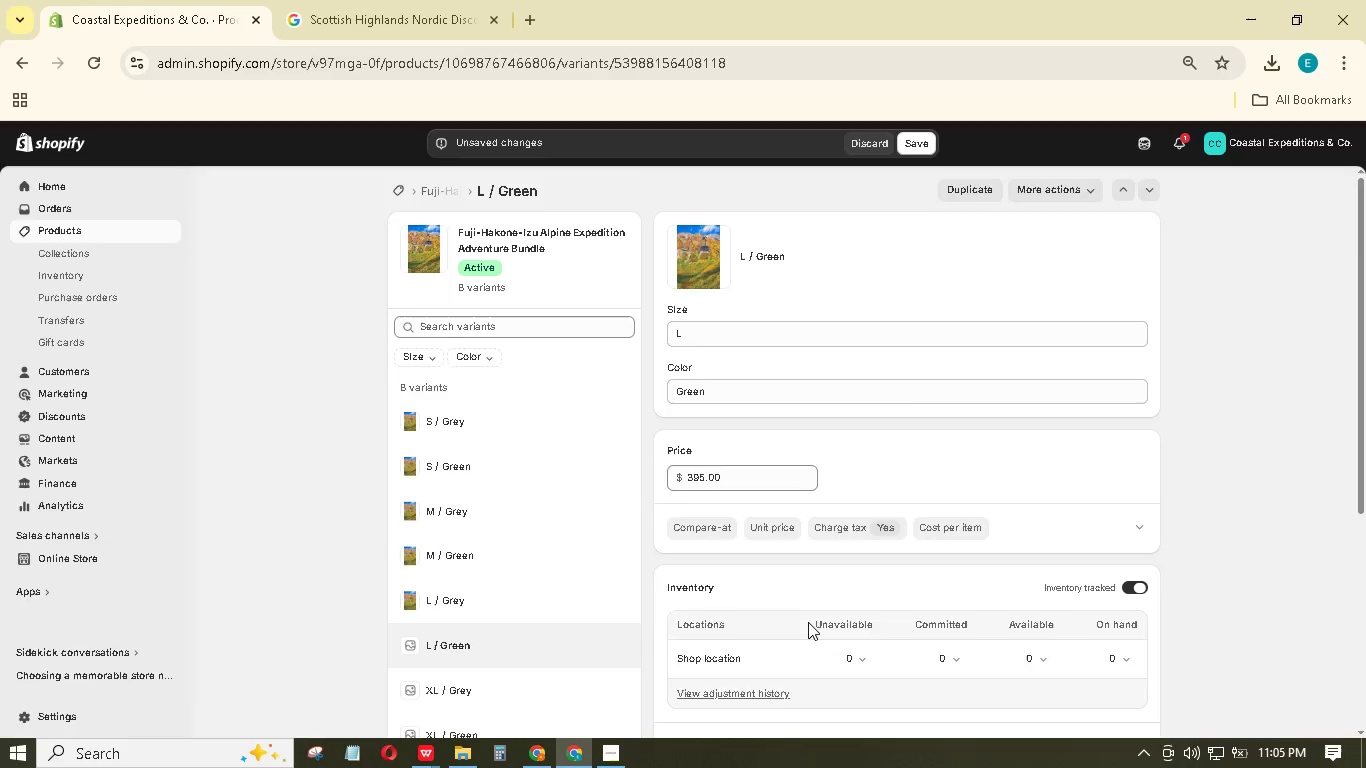 
scroll: coordinate [801, 616], scroll_direction: down, amount: 2.0
 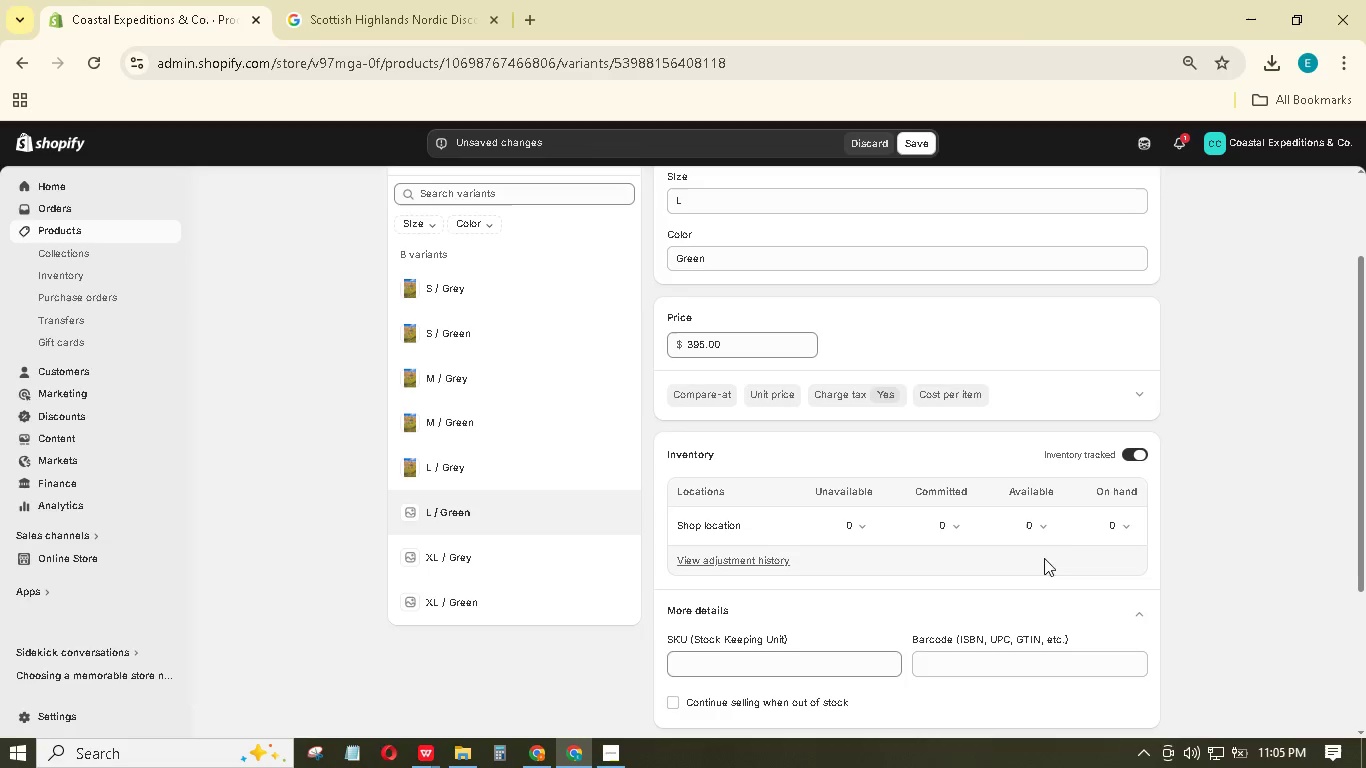 
left_click([1104, 525])
 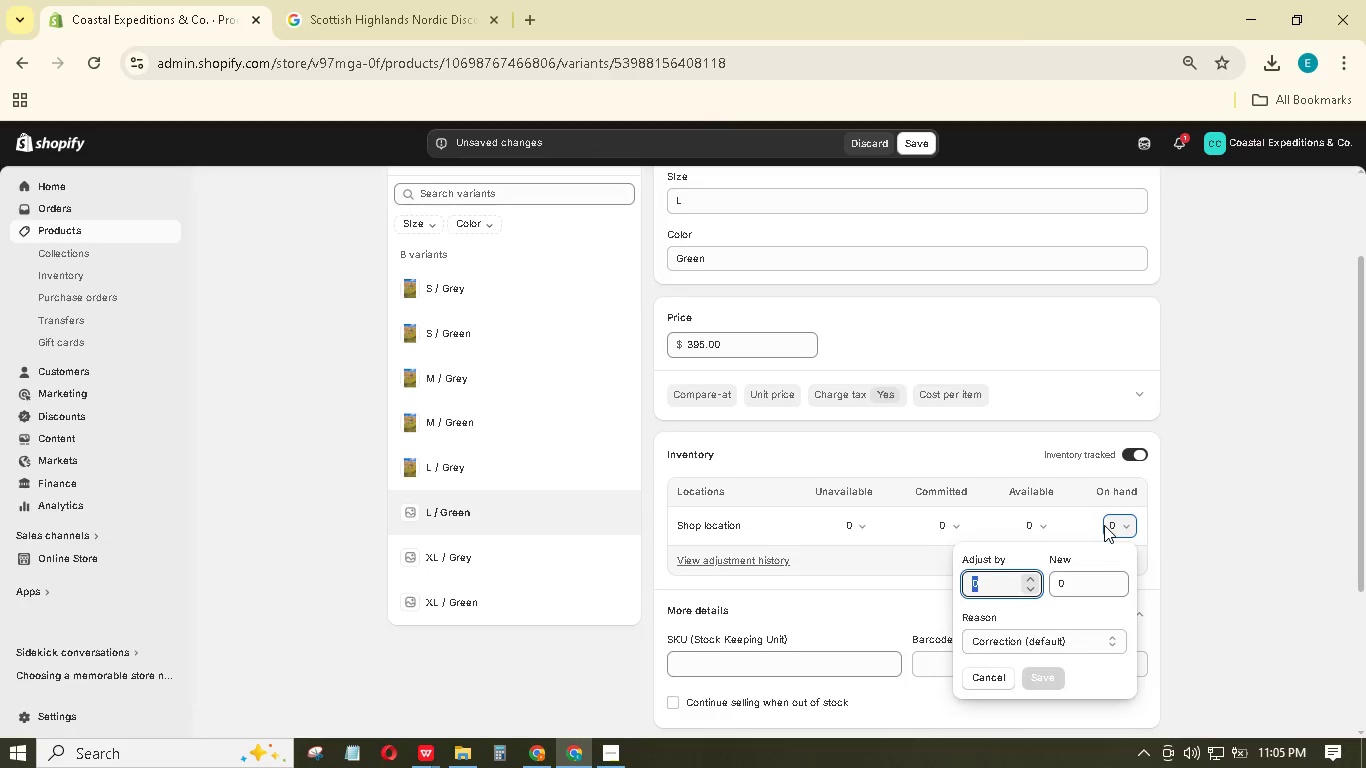 
type(100)
 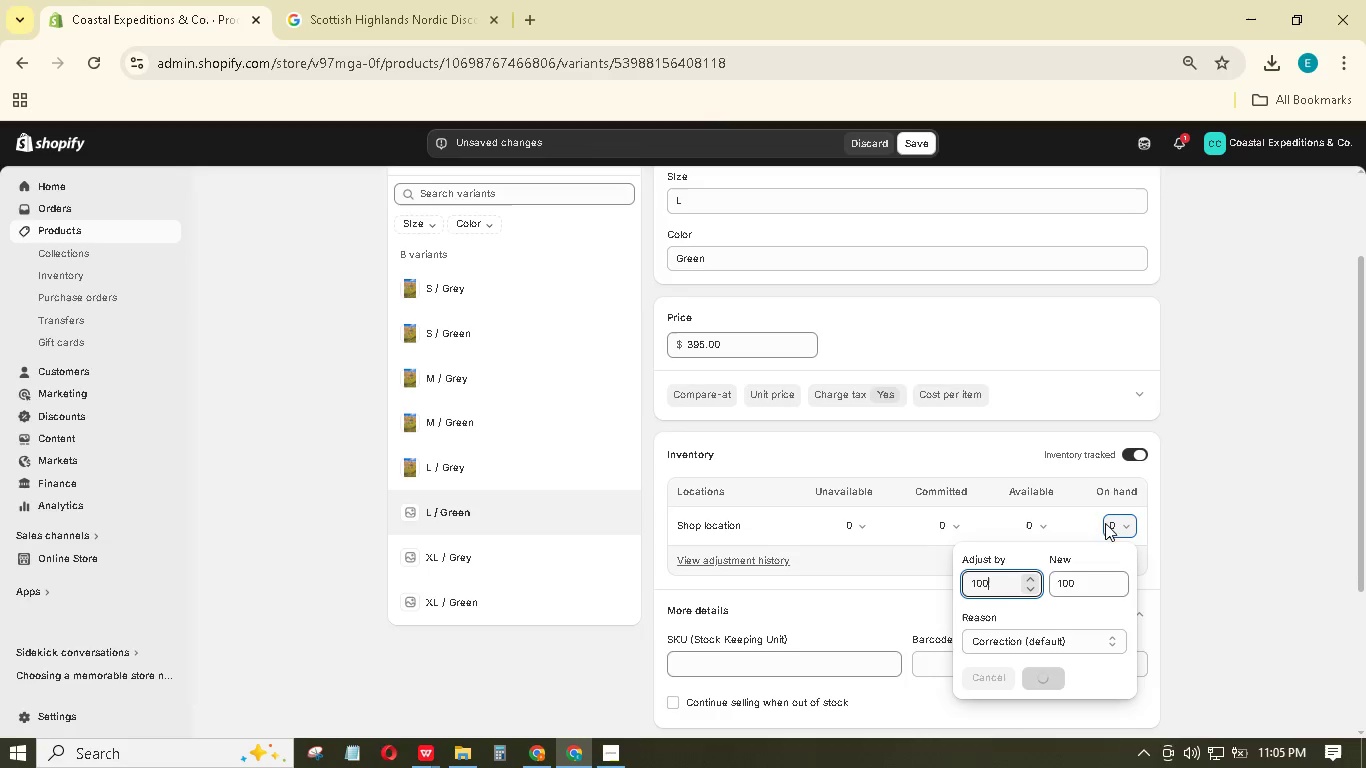 
key(Enter)
 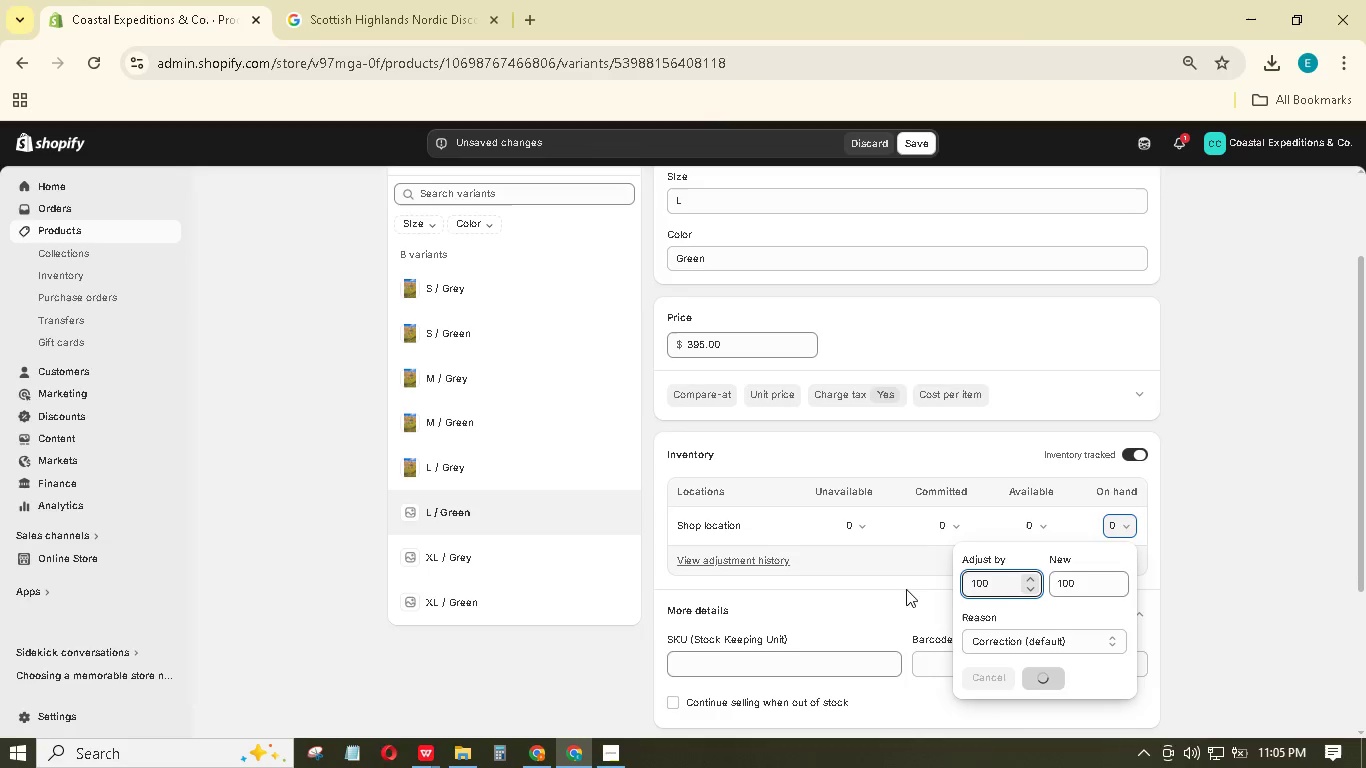 
scroll: coordinate [864, 615], scroll_direction: down, amount: 2.0
 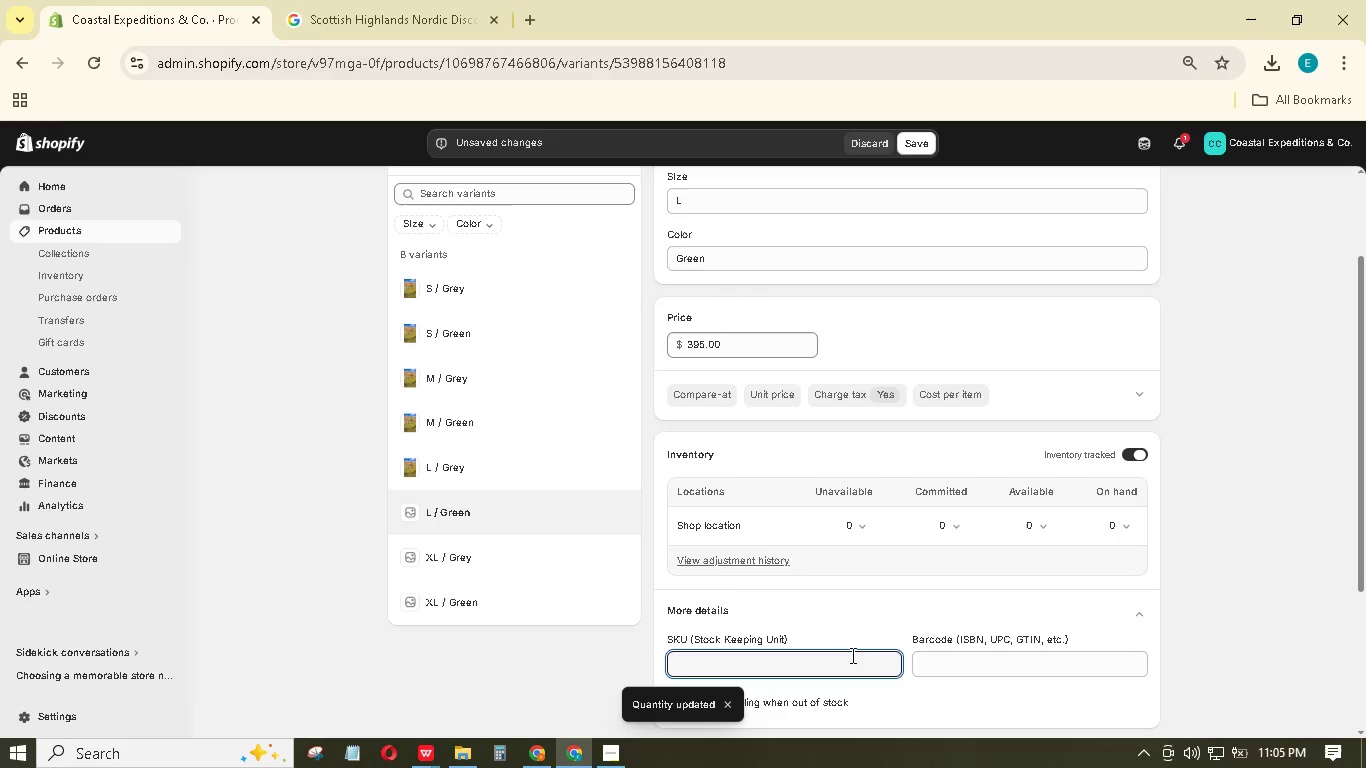 
type(FUJ-ALP-LGE)
 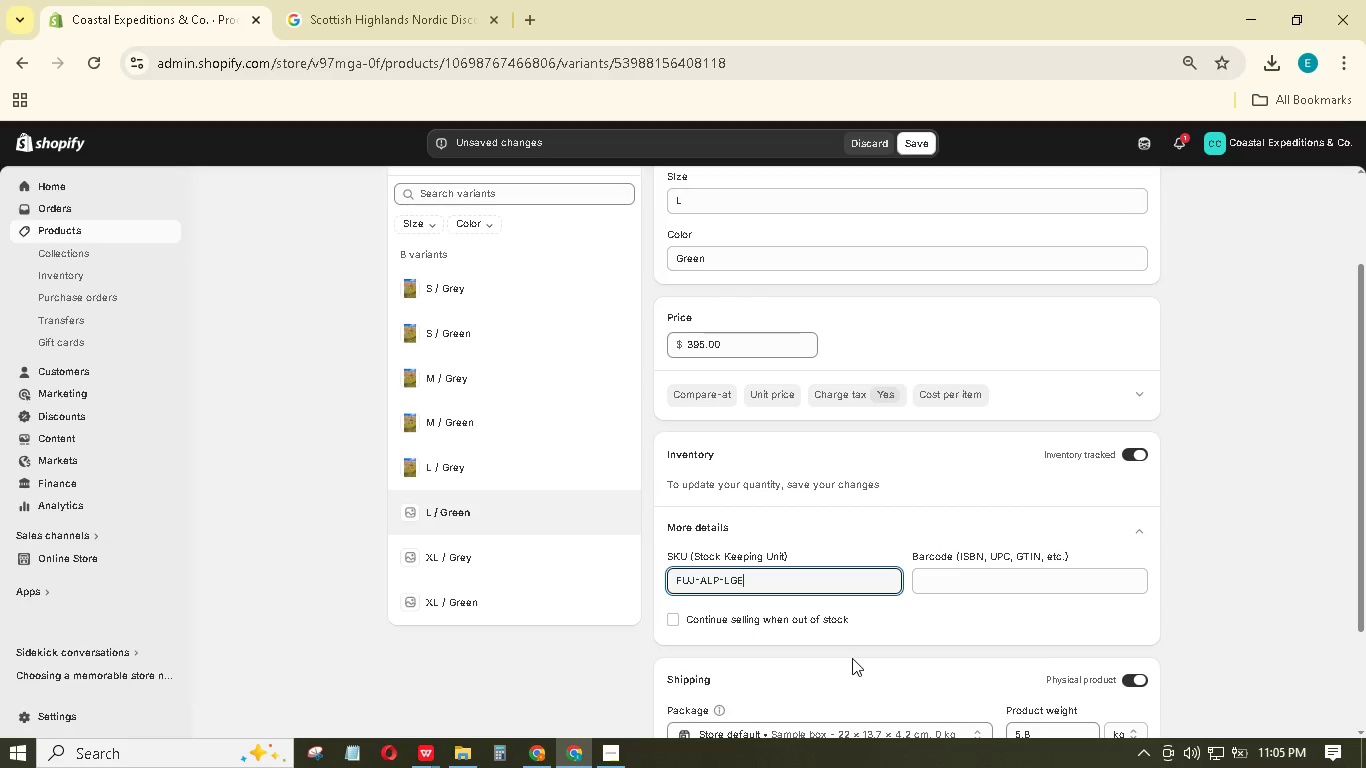 
scroll: coordinate [844, 572], scroll_direction: down, amount: 3.0
 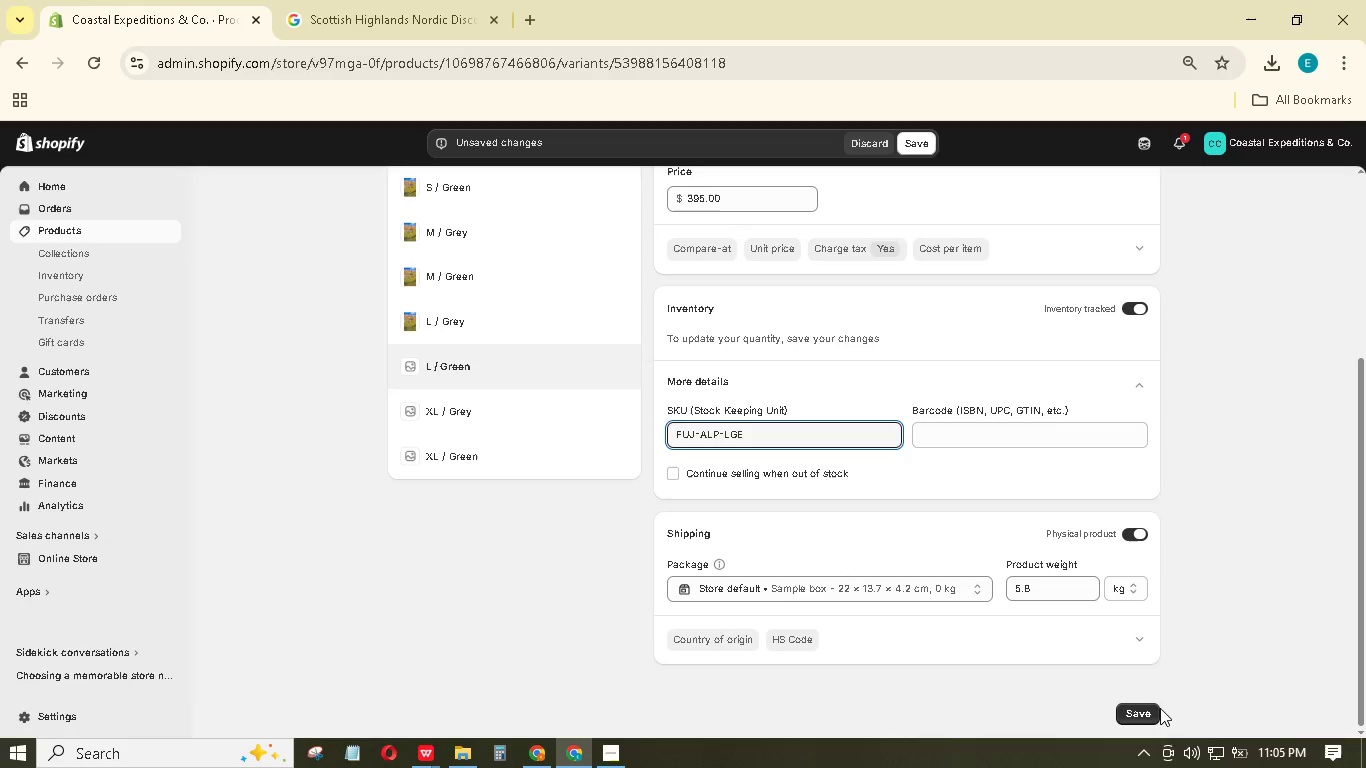 
left_click([1154, 712])
 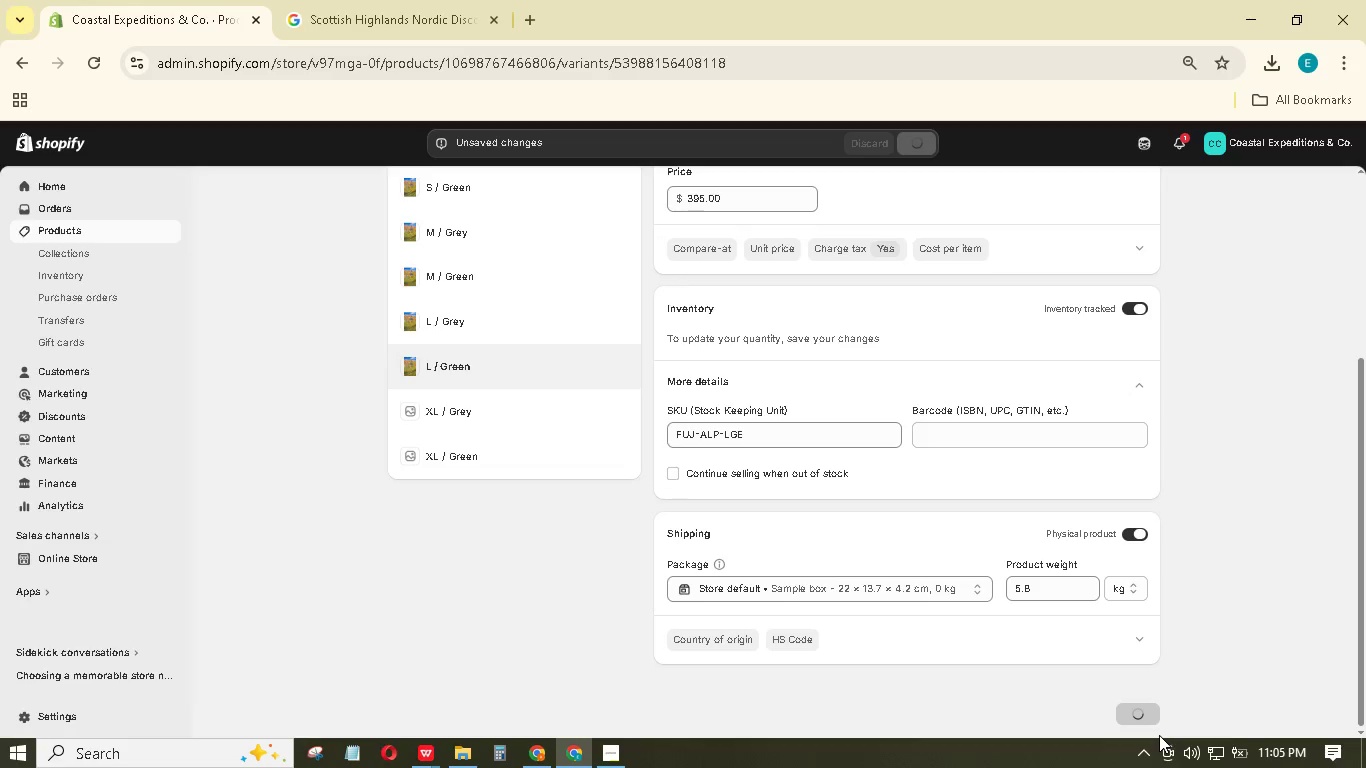 
wait(5.14)
 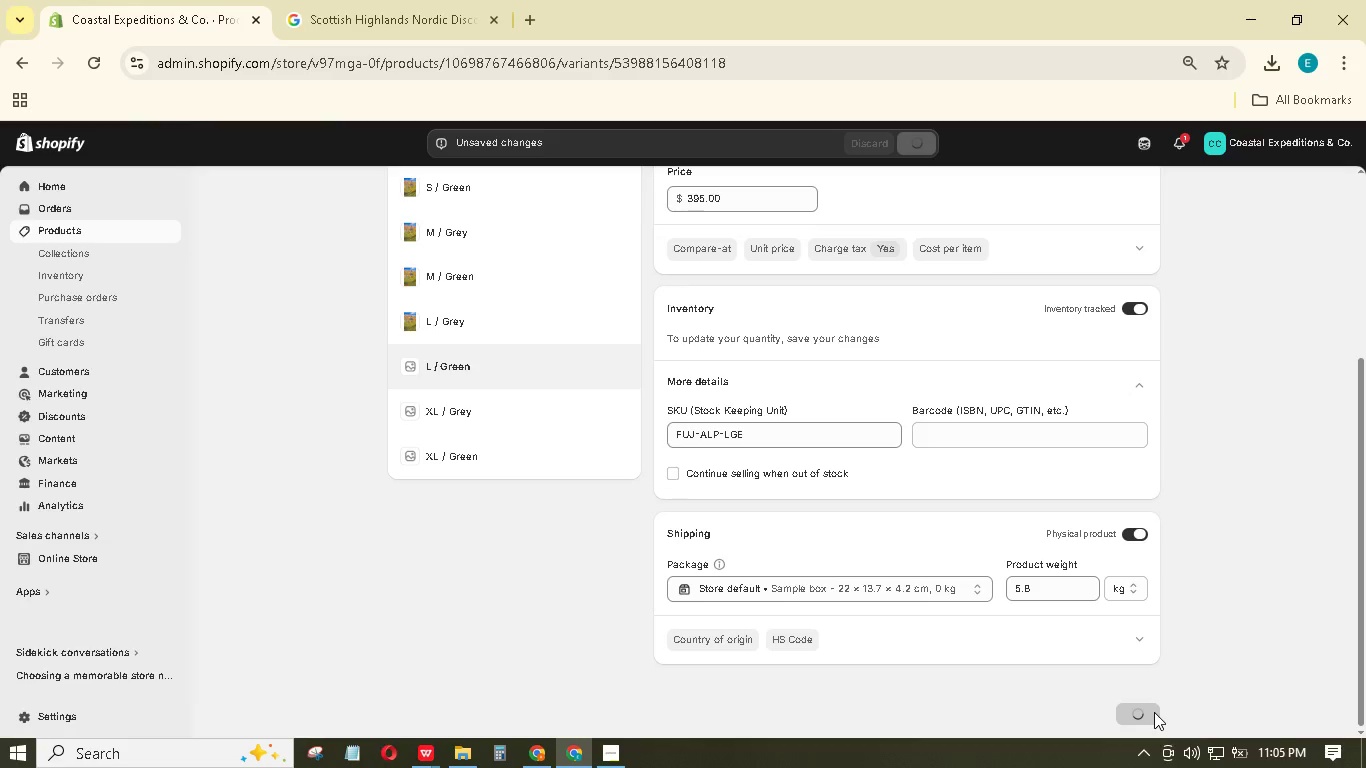 
scroll: coordinate [985, 609], scroll_direction: down, amount: 5.0
 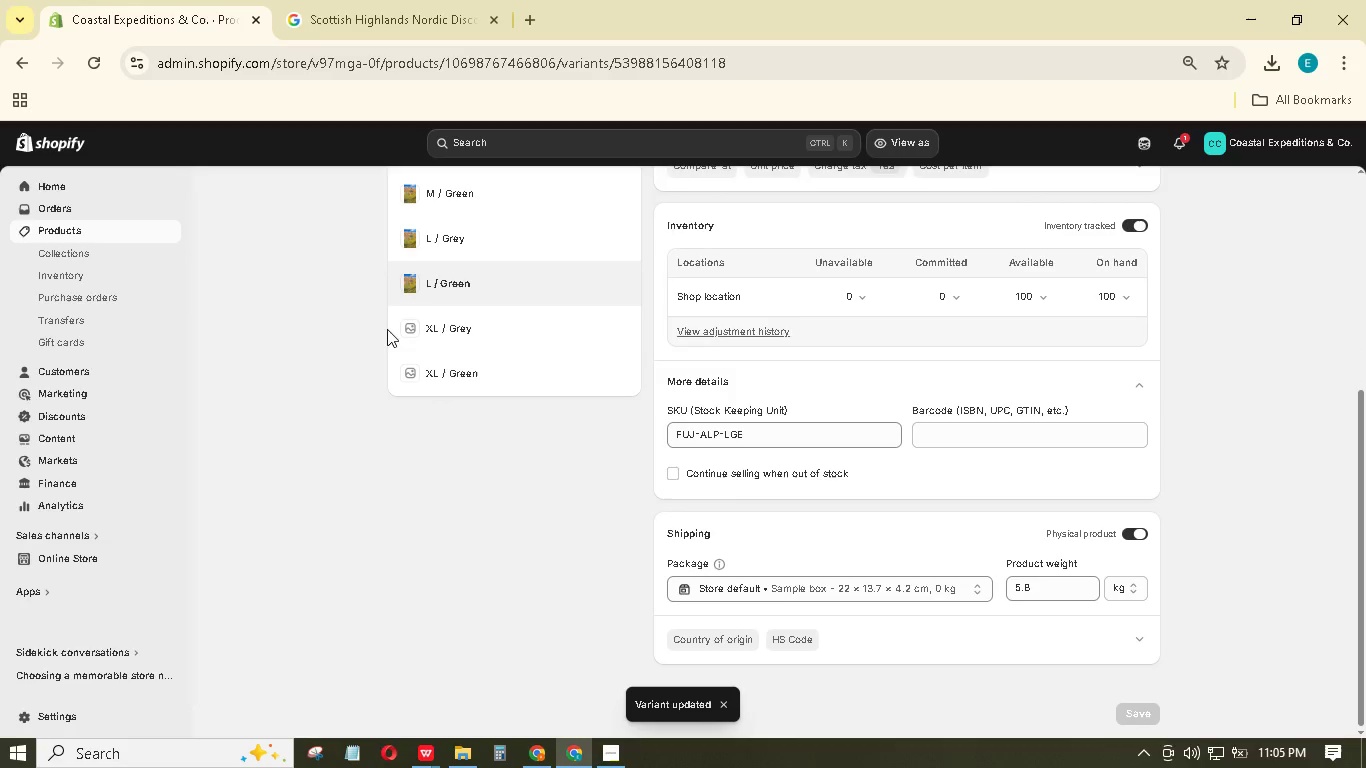 
left_click([458, 339])
 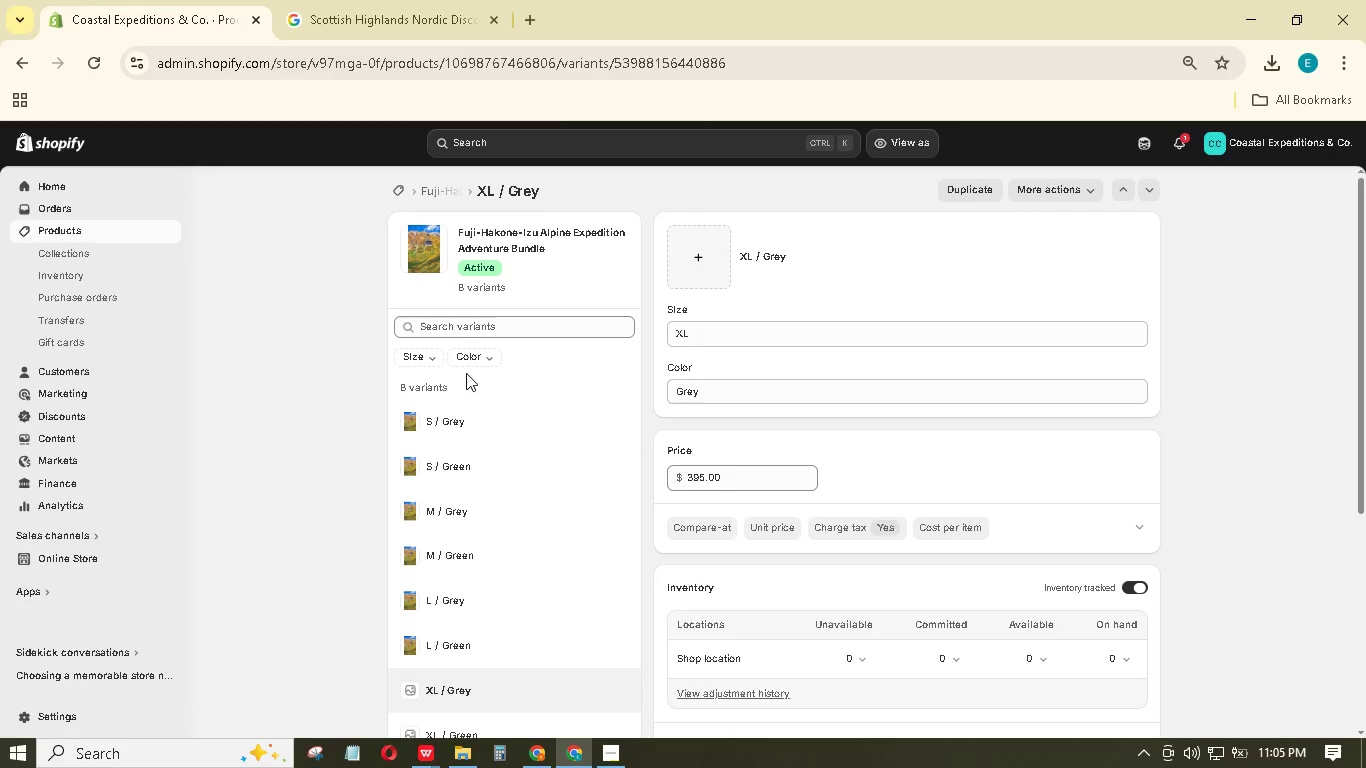 
wait(10.73)
 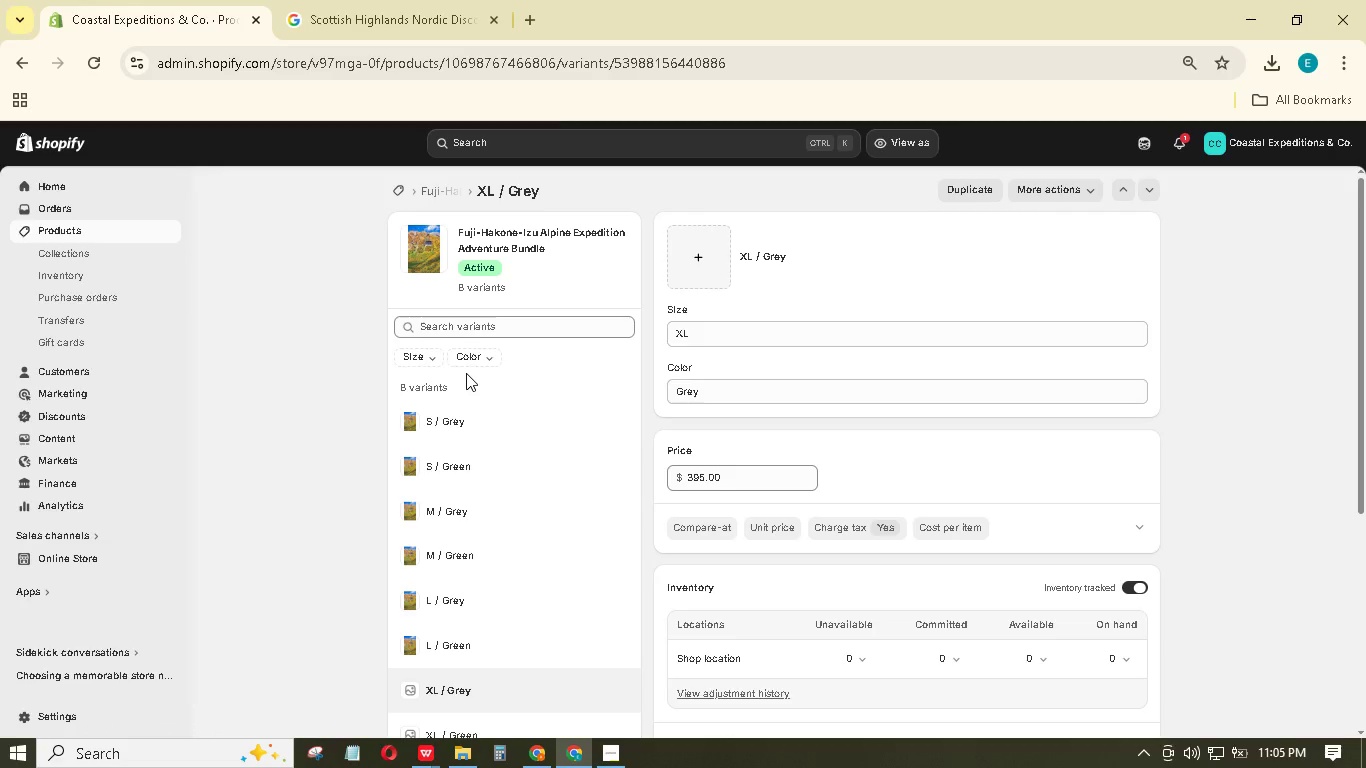 
scroll: coordinate [577, 406], scroll_direction: up, amount: 1.0
 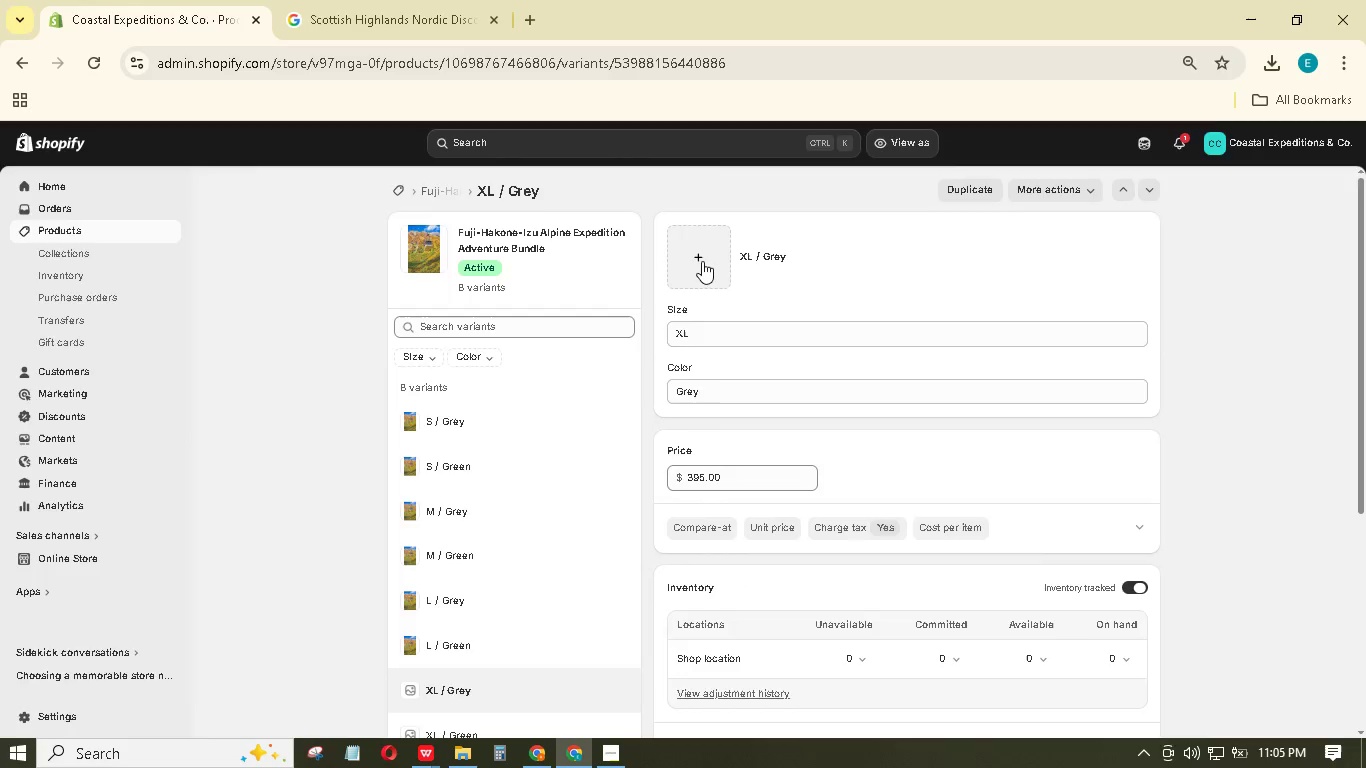 
left_click([702, 261])
 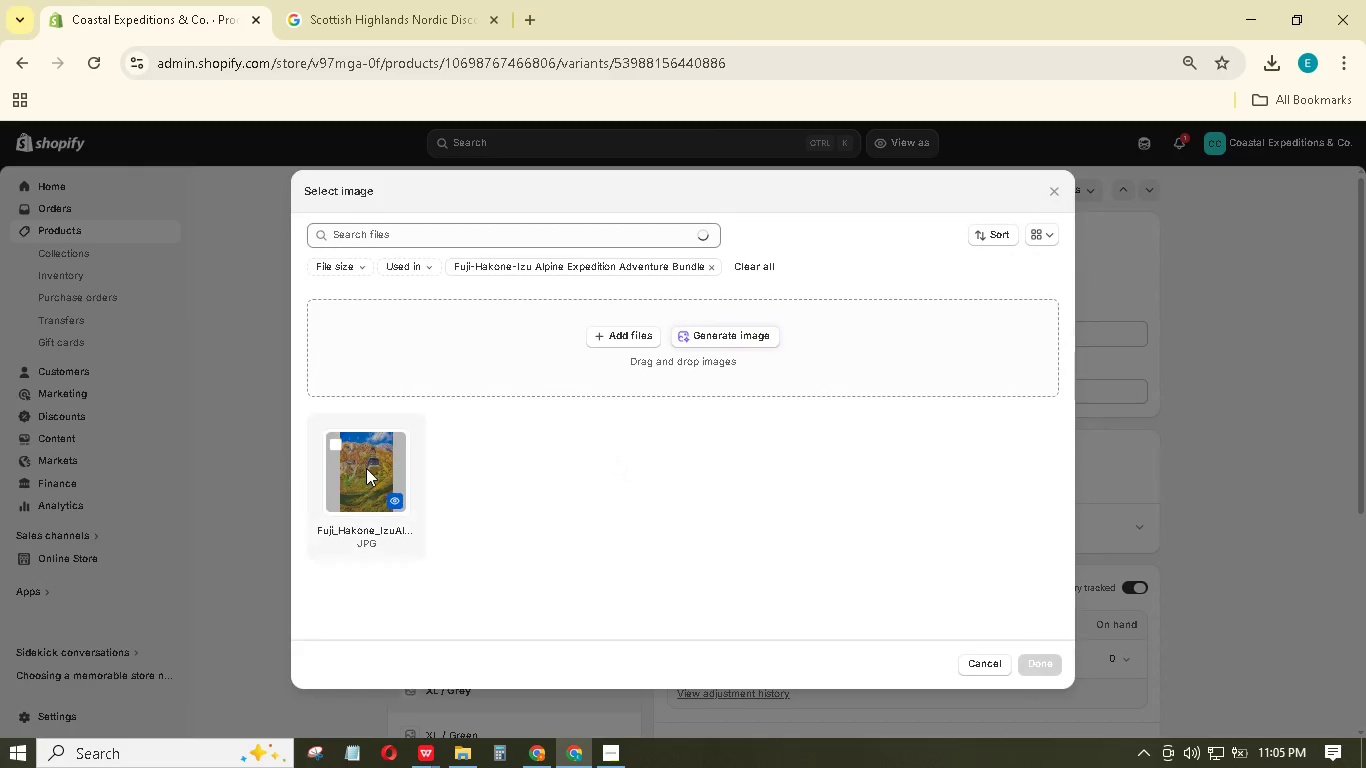 
left_click([367, 468])
 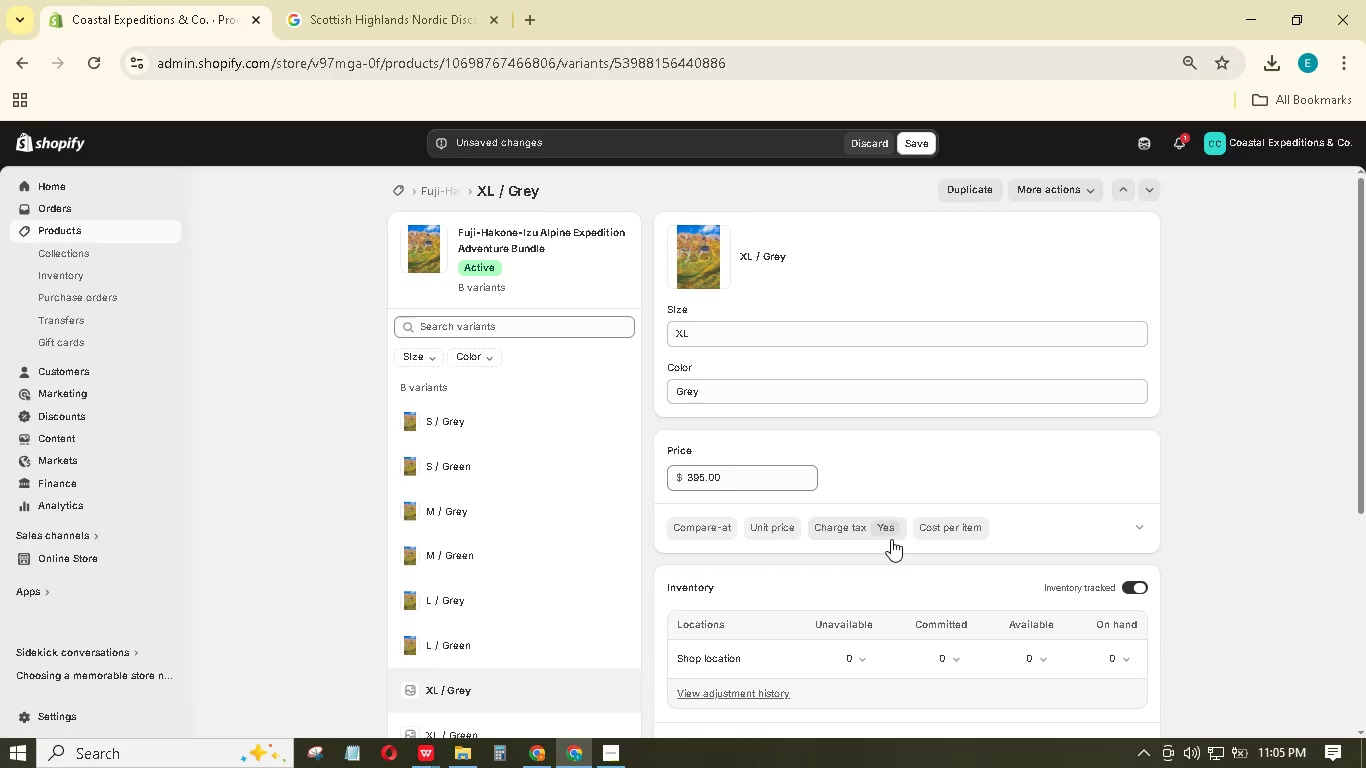 
scroll: coordinate [891, 539], scroll_direction: down, amount: 5.0
 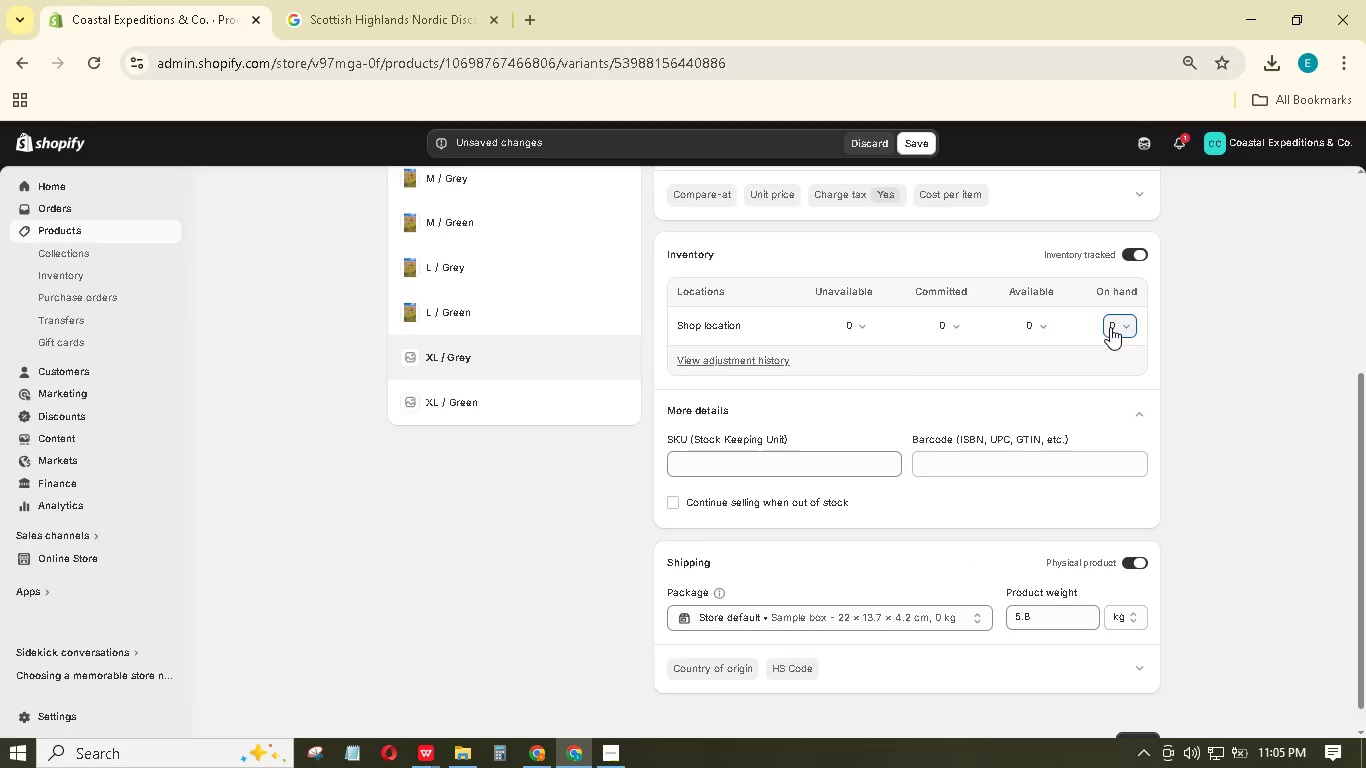 
key(Numpad1)
 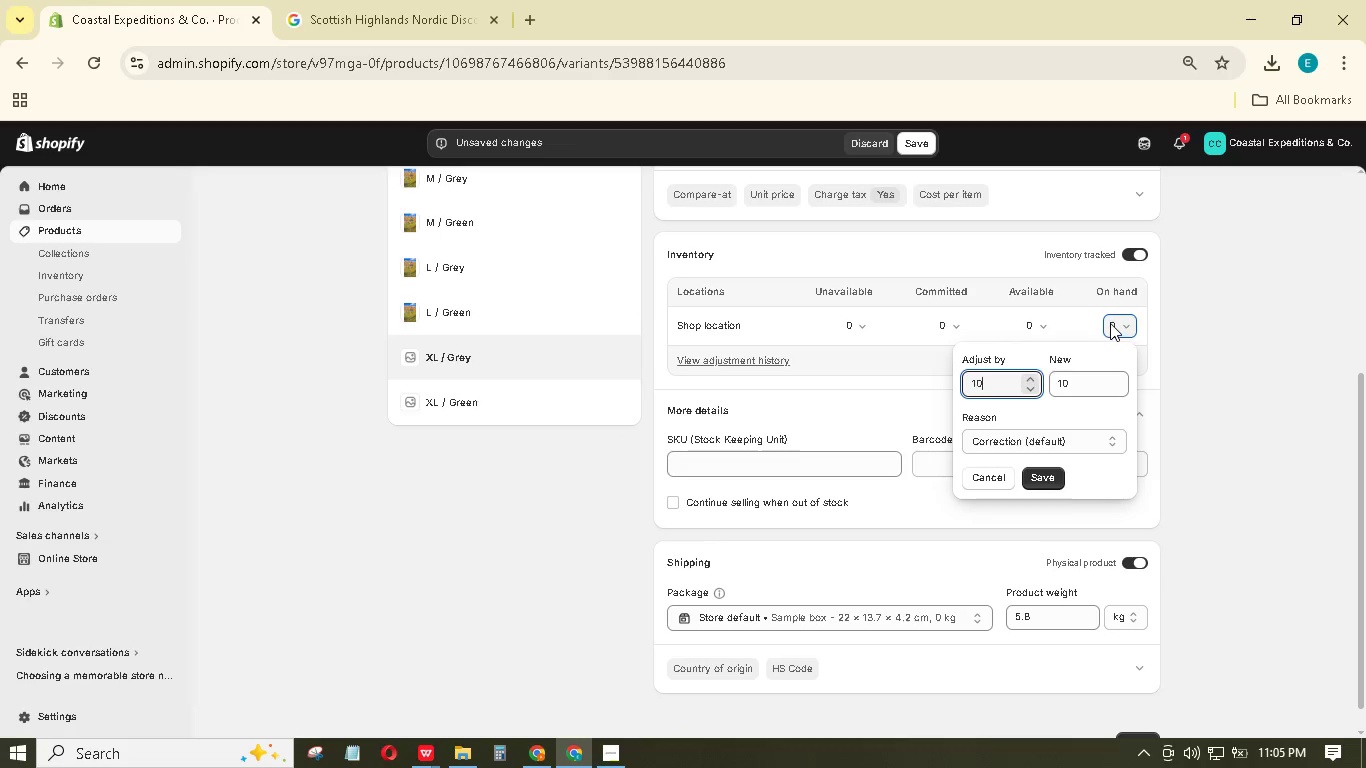 
key(Numpad0)
 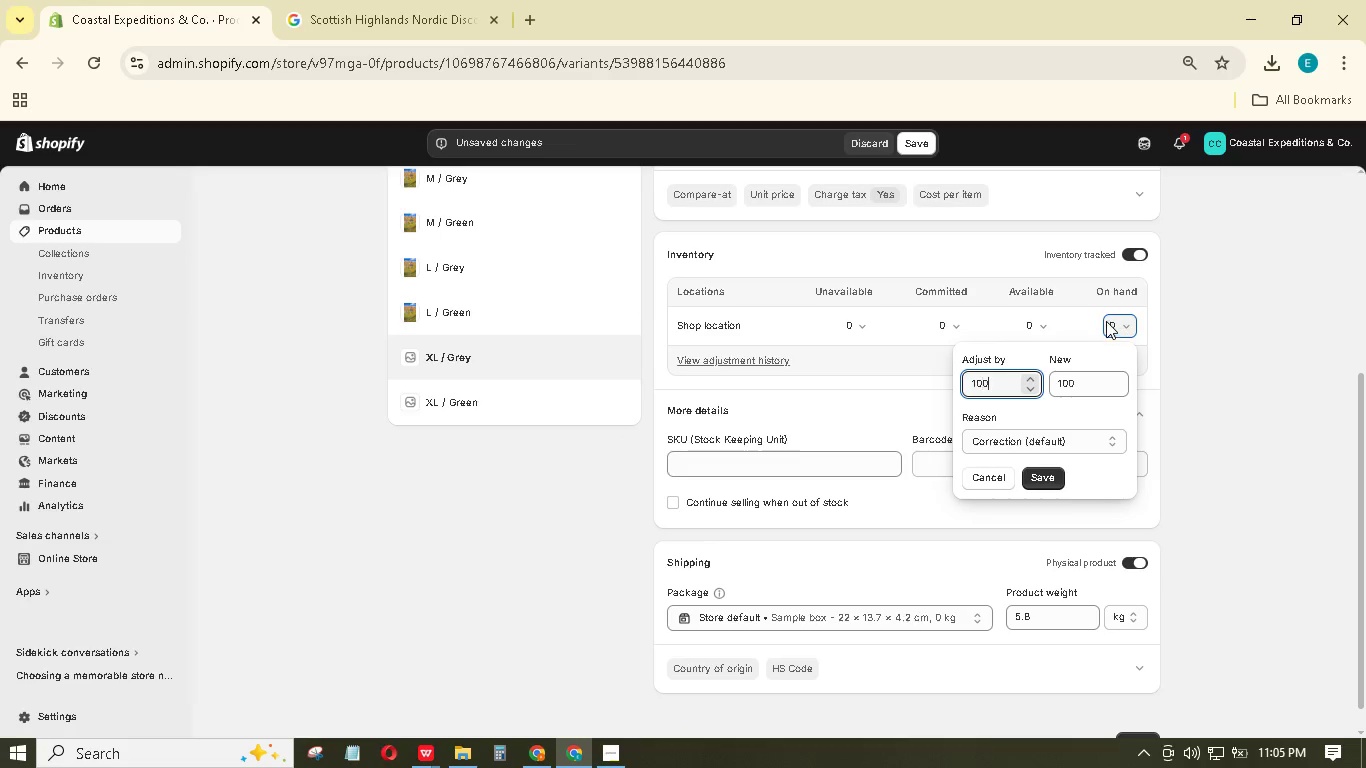 
key(Numpad0)
 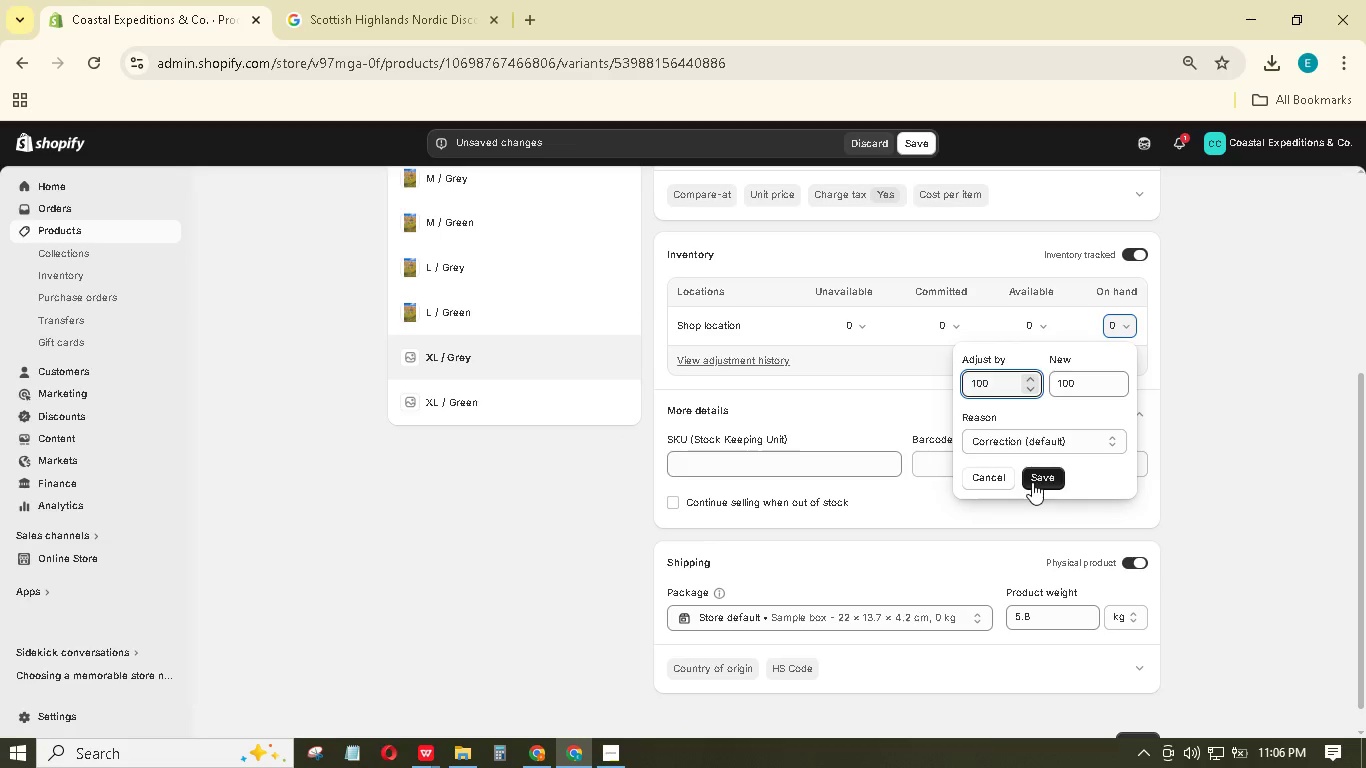 
left_click([1036, 475])
 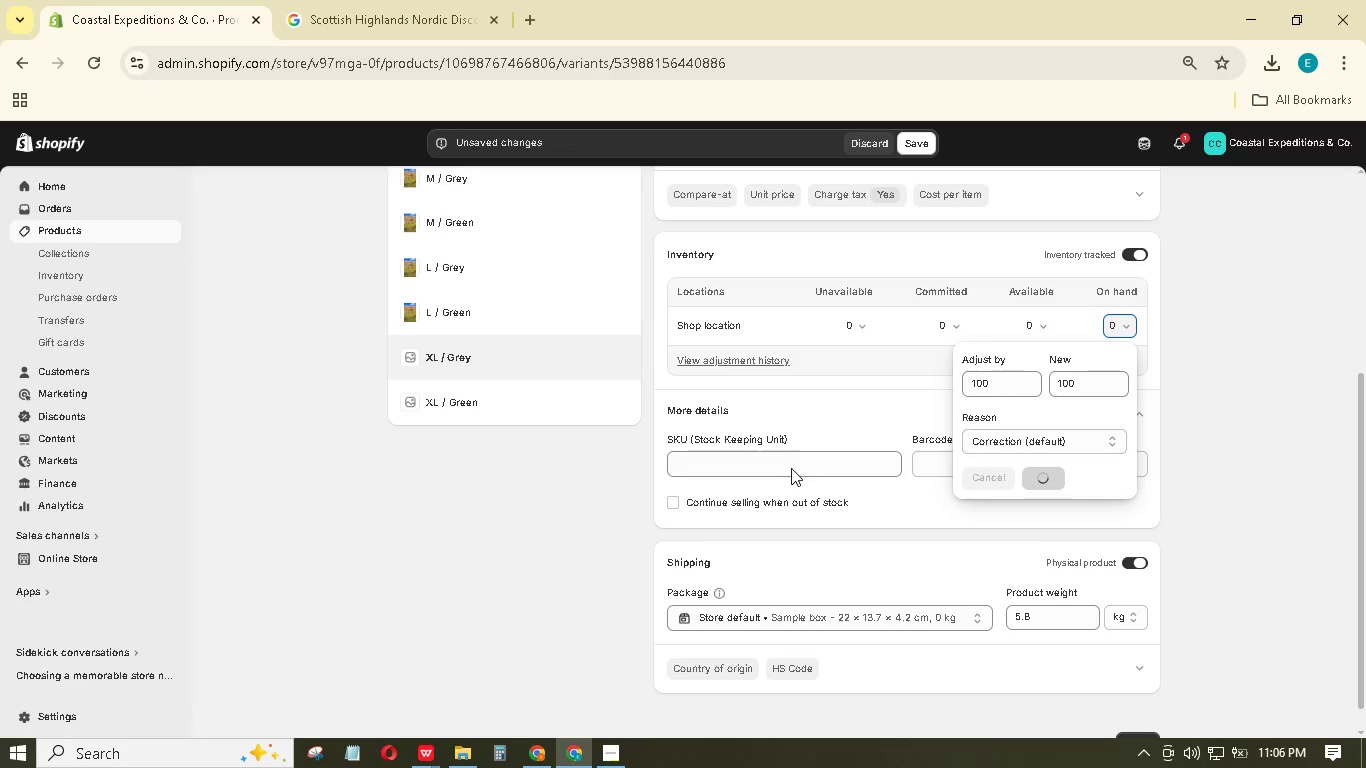 
left_click([793, 458])
 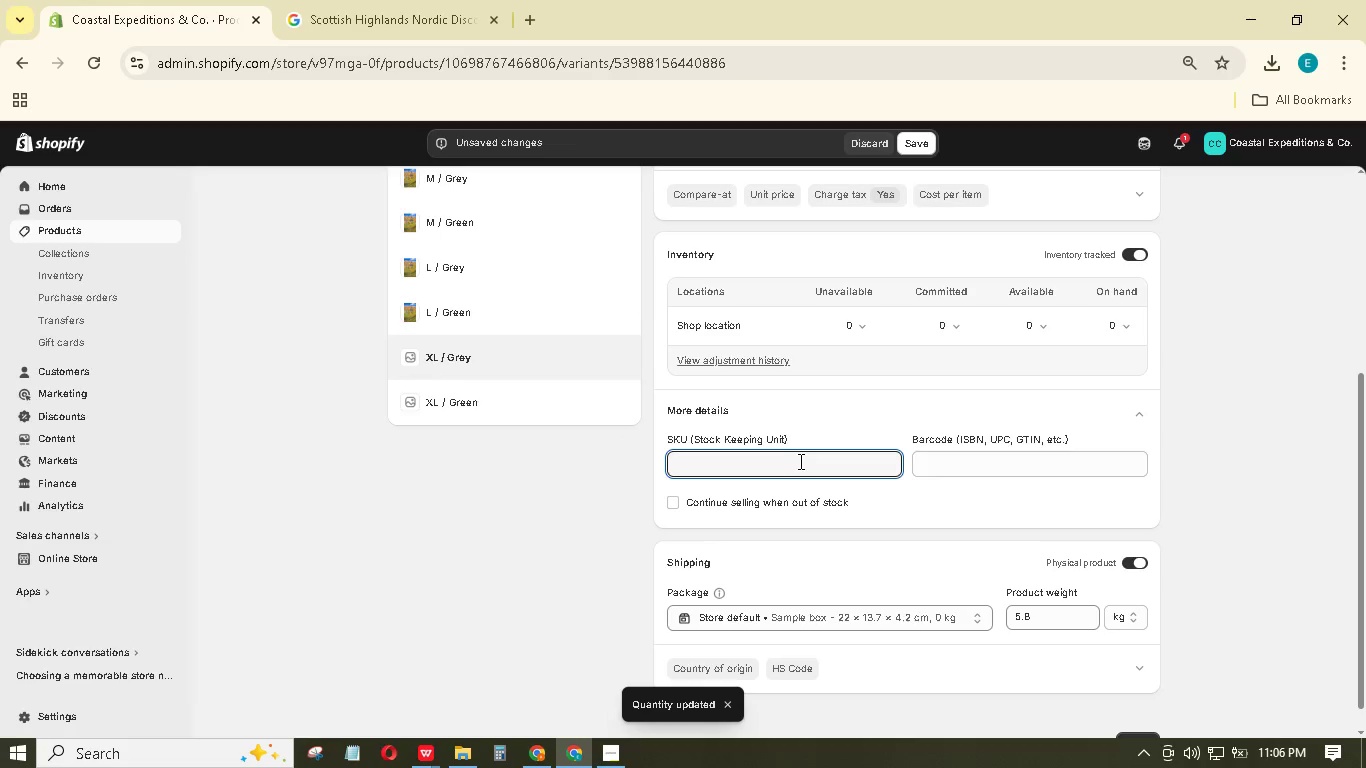 
type(FUJ-ALP-XLG)
 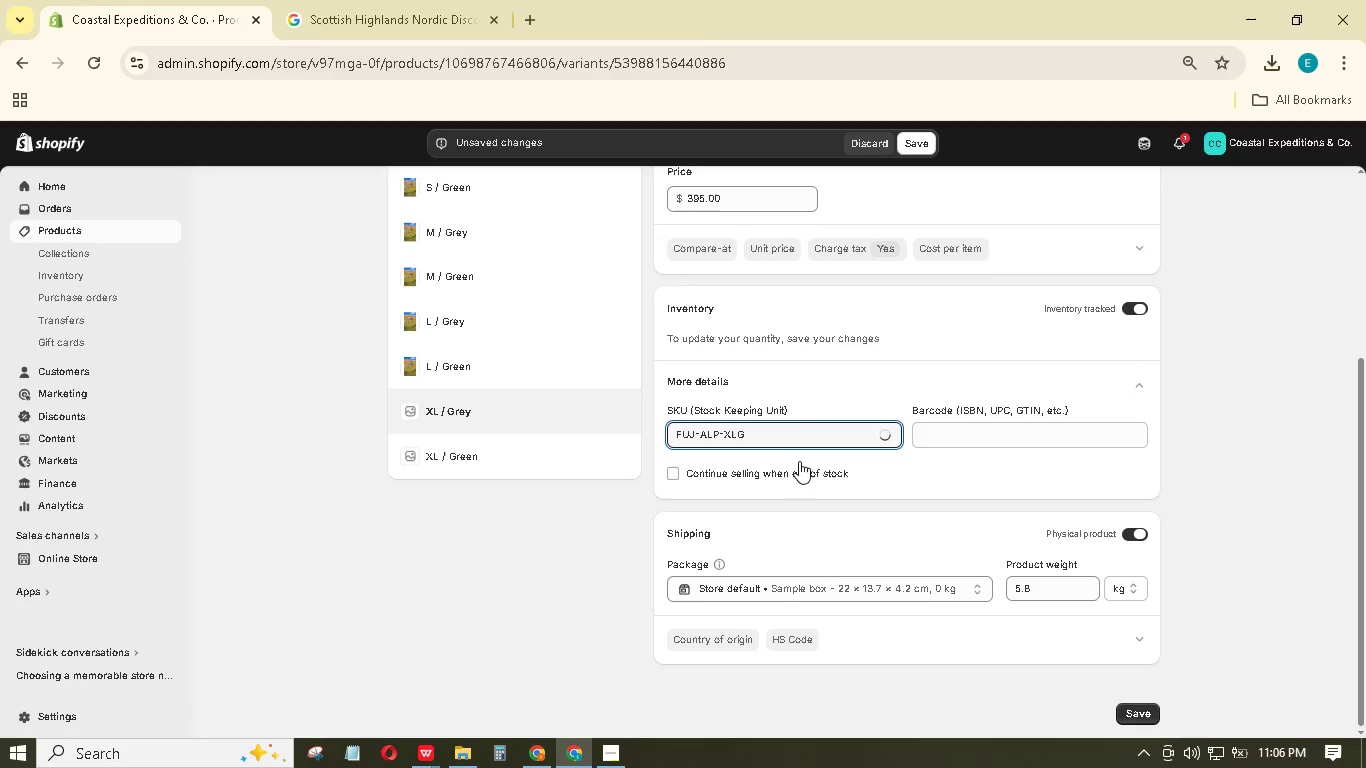 
left_click([619, 755])